 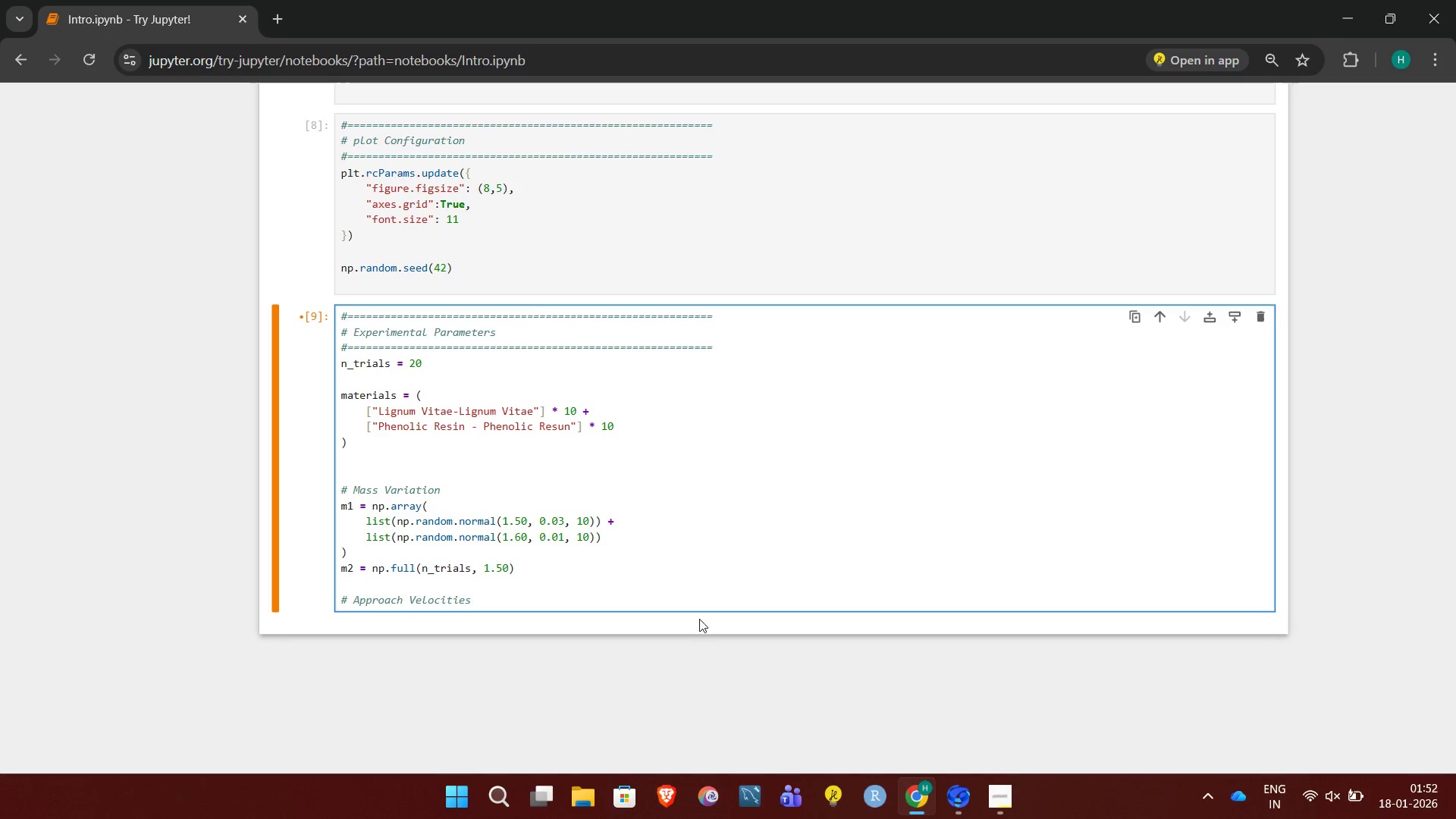 
hold_key(key=ShiftRight, duration=0.33)
 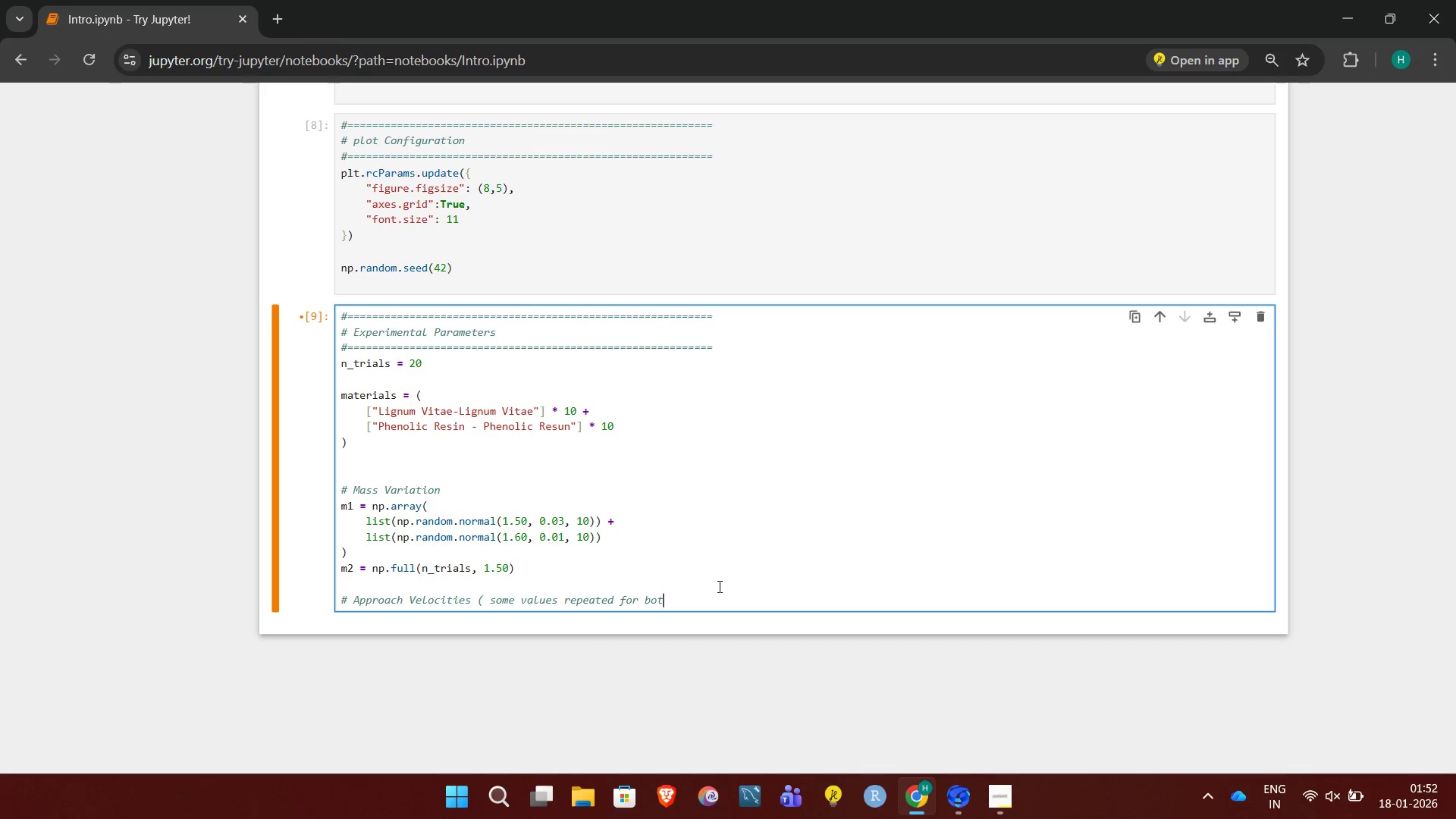 
wait(12.73)
 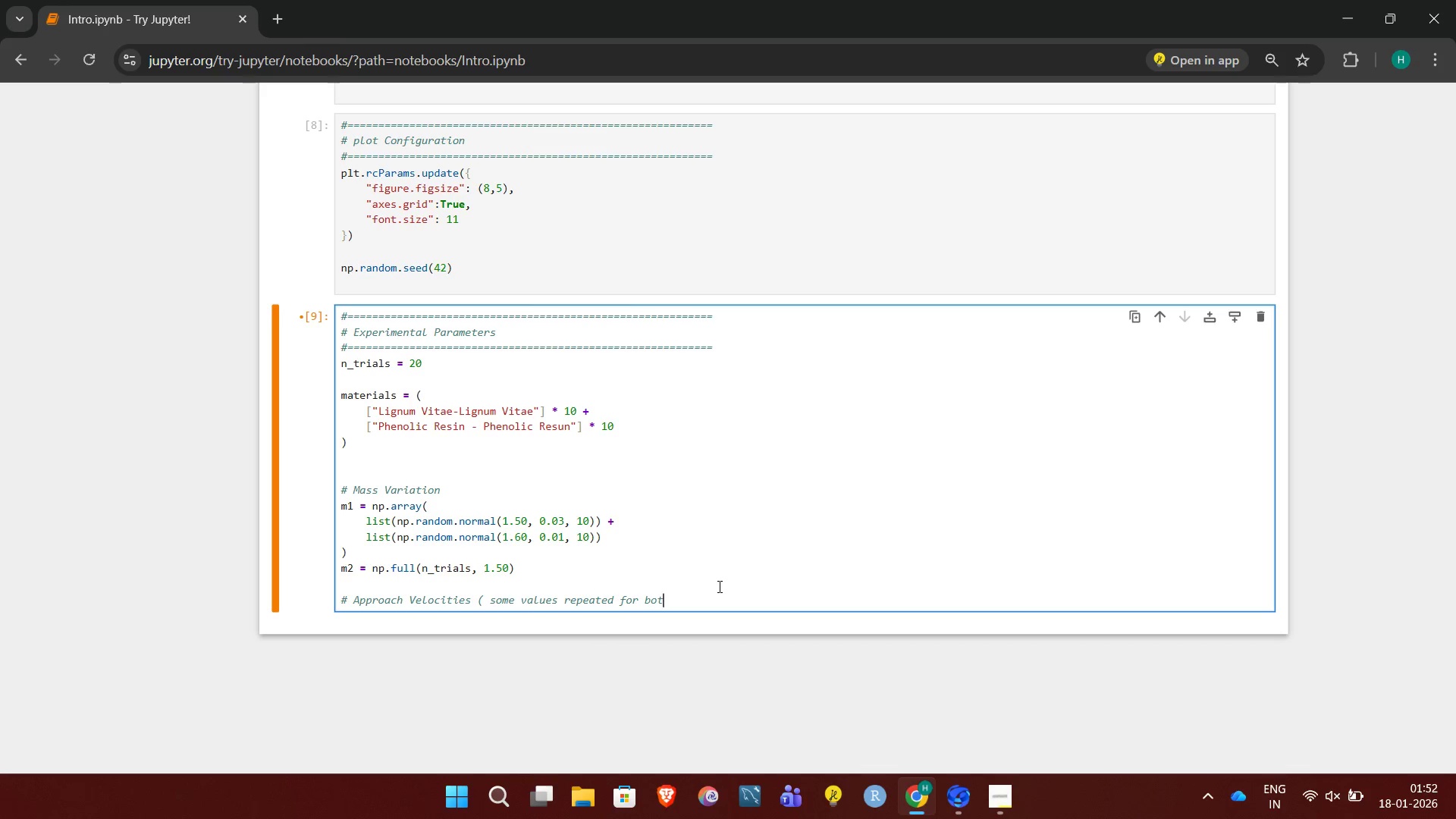 
hold_key(key=ShiftRight, duration=0.48)
 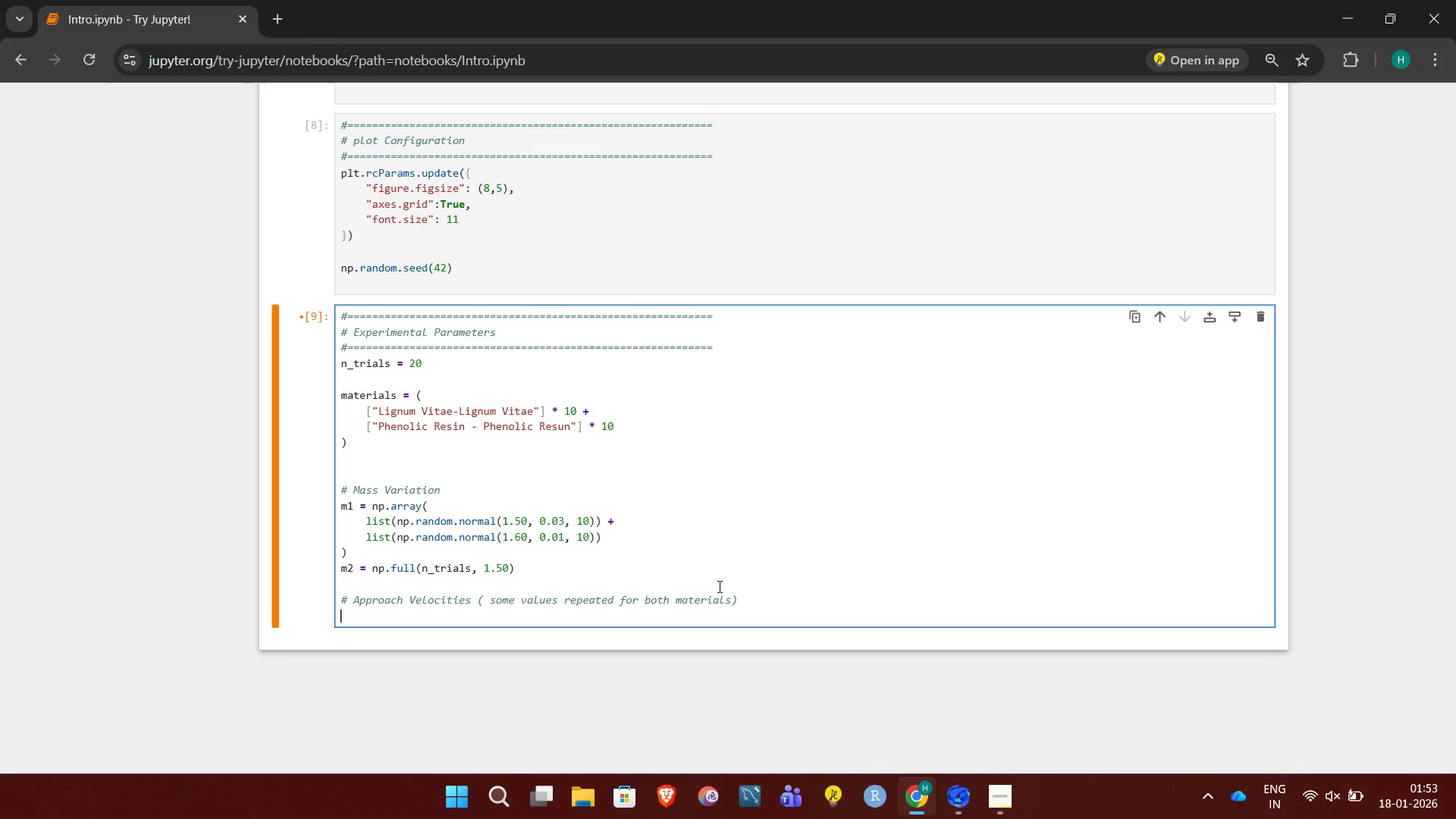 
key(Enter)
 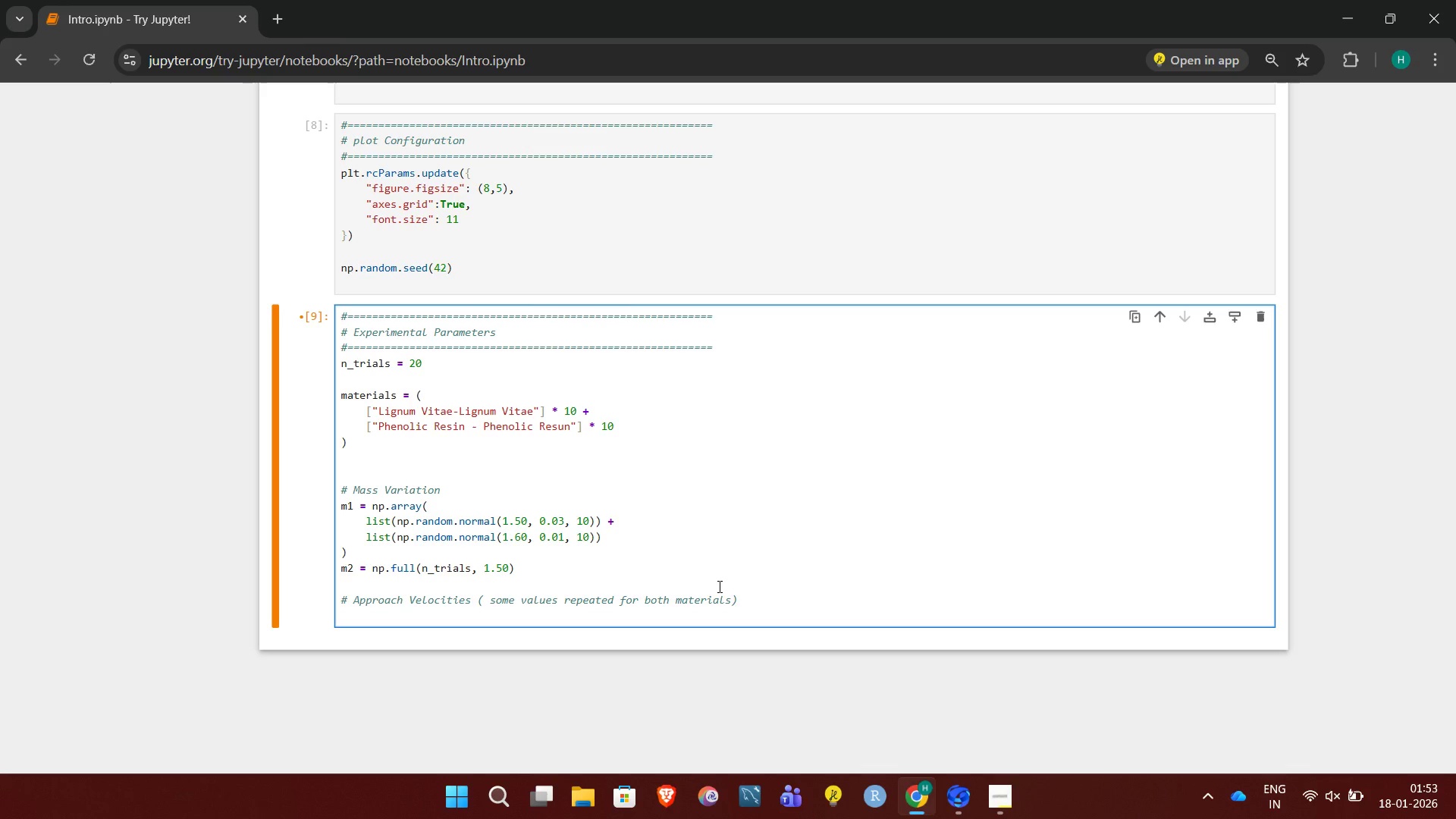 
type(u1 = np.array()
 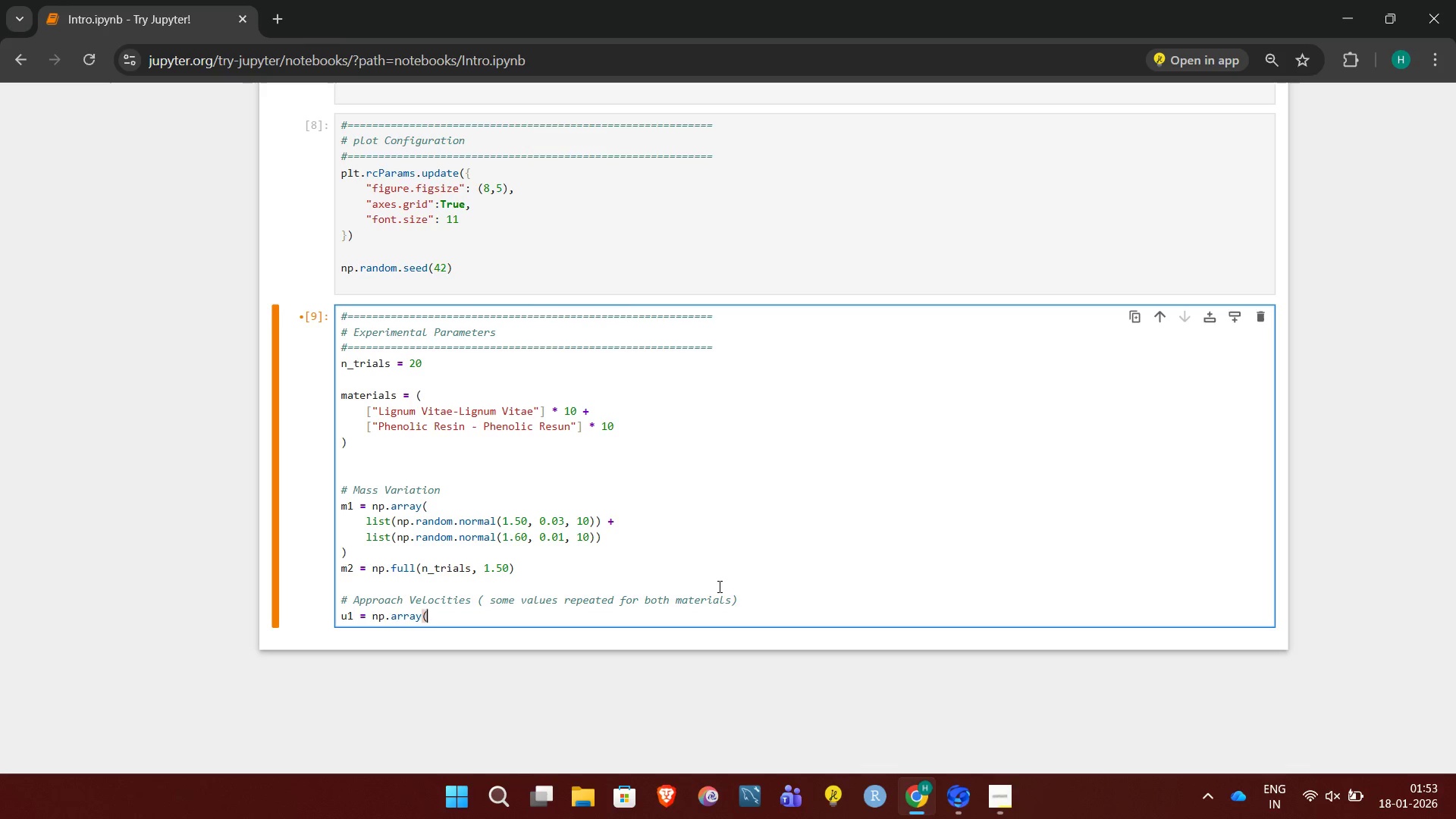 
key(Enter)
 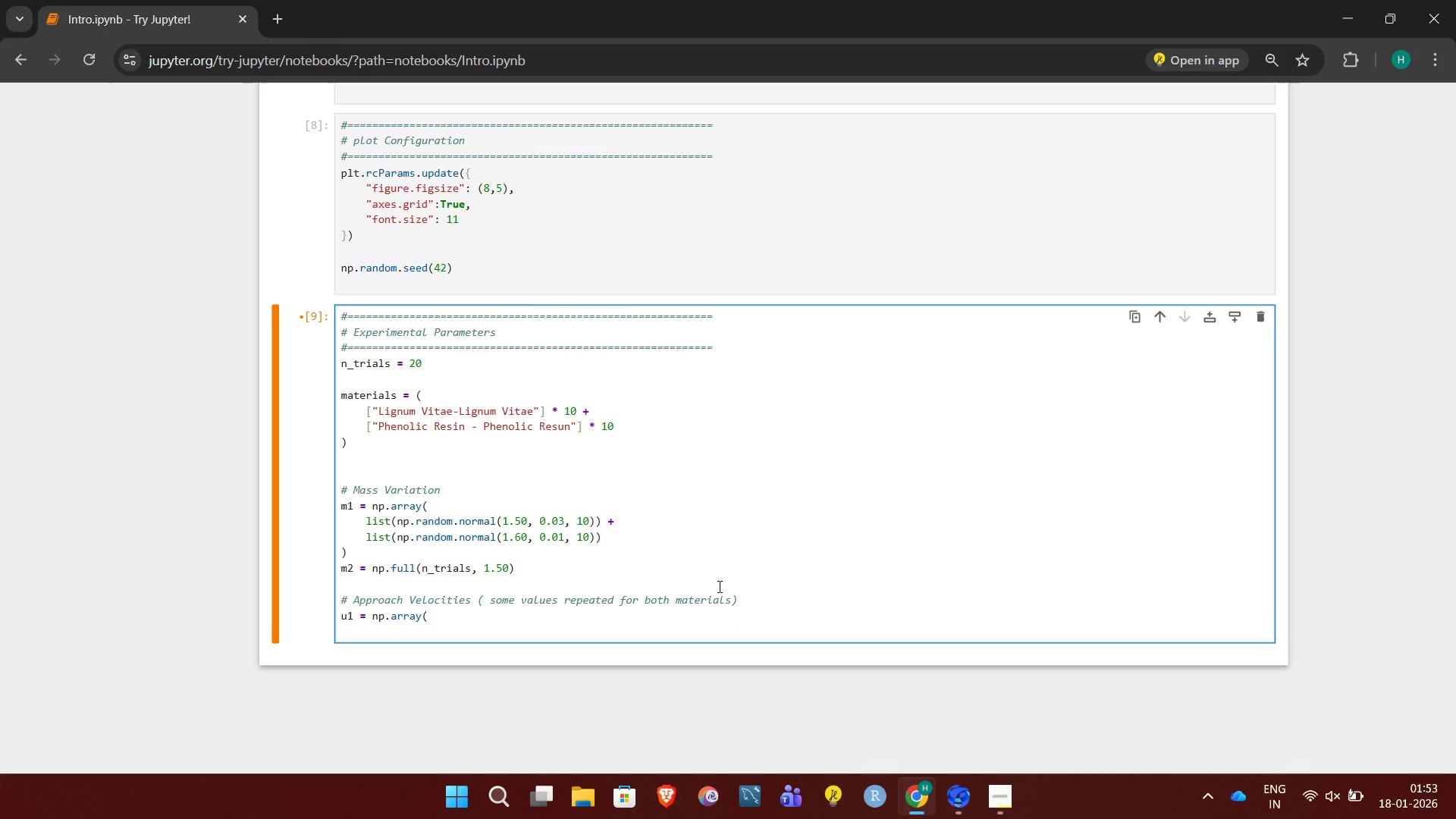 
type([1.10, 1.15, 1.20, 1.25, 1.30,)
 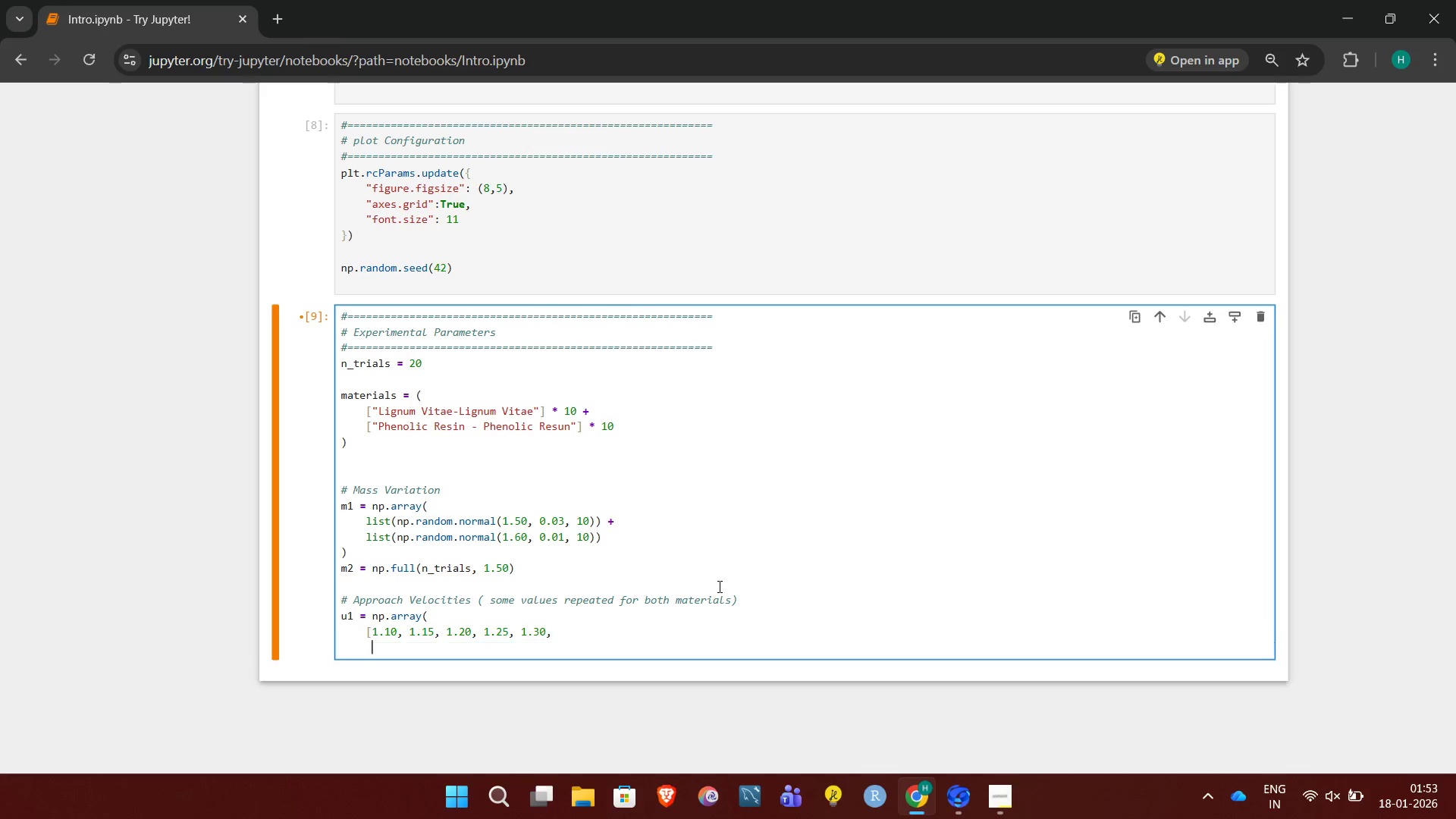 
key(Enter)
 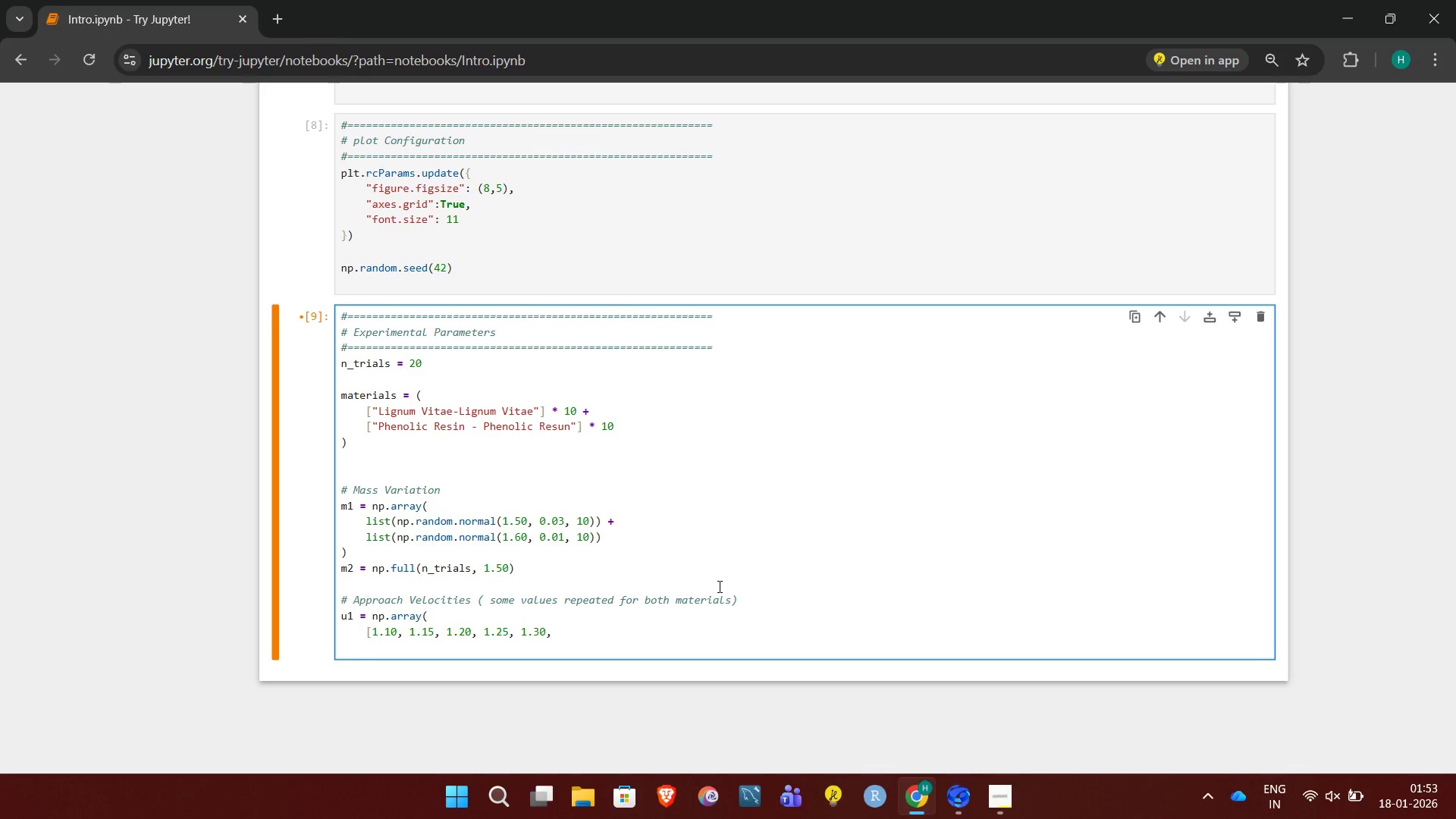 
type(1.35, 1.40)
key(Backspace)
type(0, 1.45, 1.28, 1.32] * 2)
 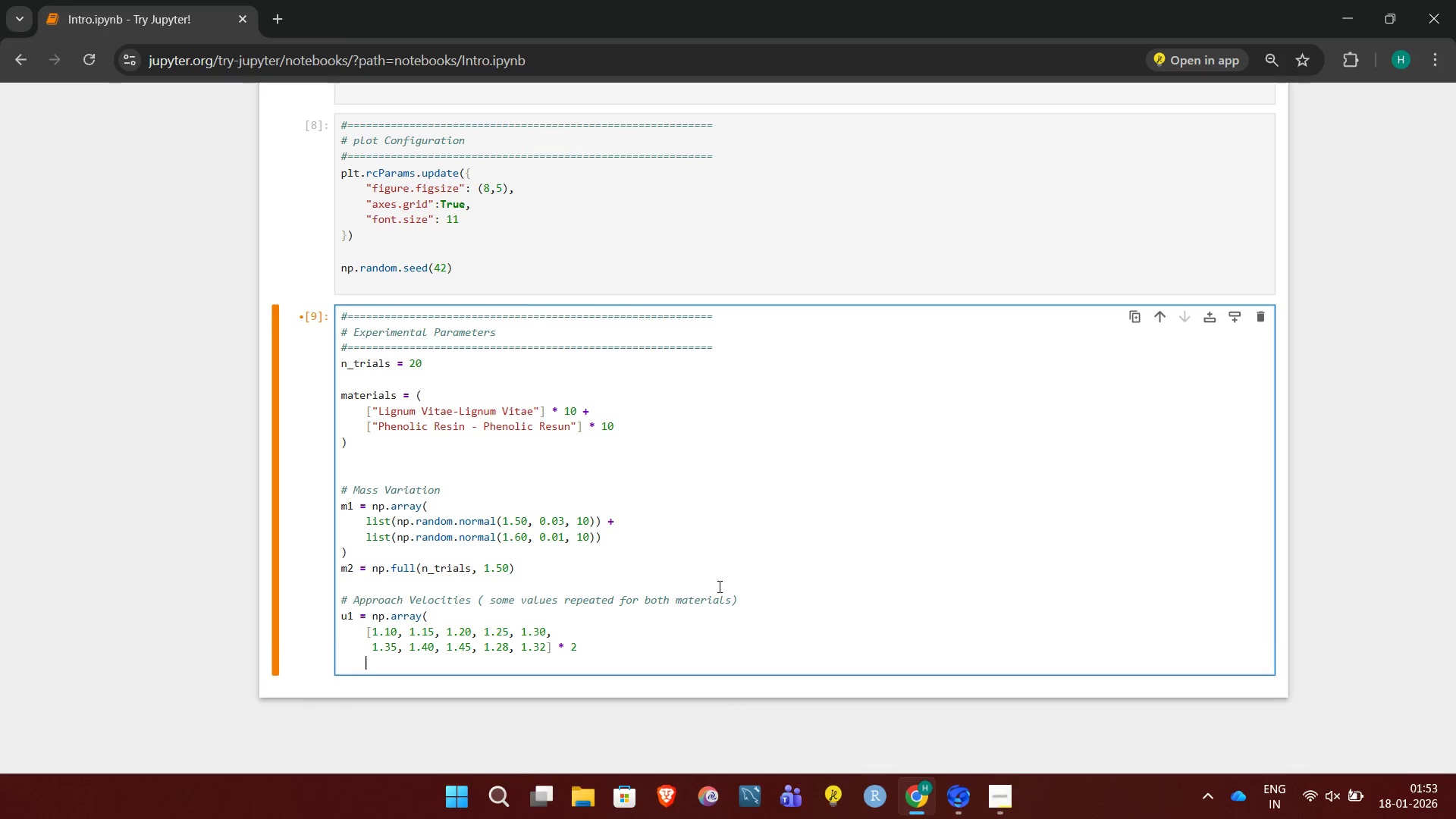 
key(Enter)
 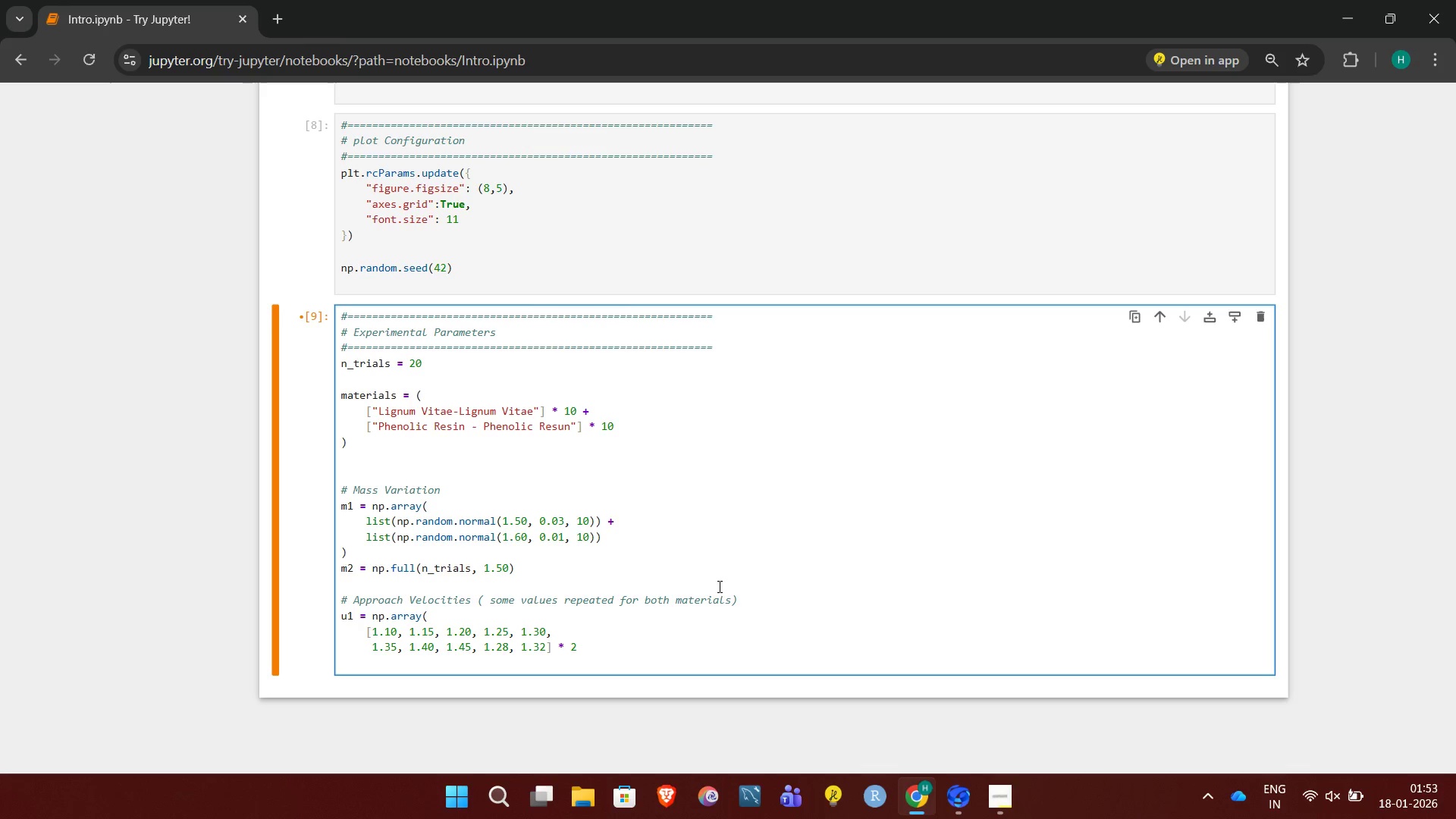 
key(Shift+0)
 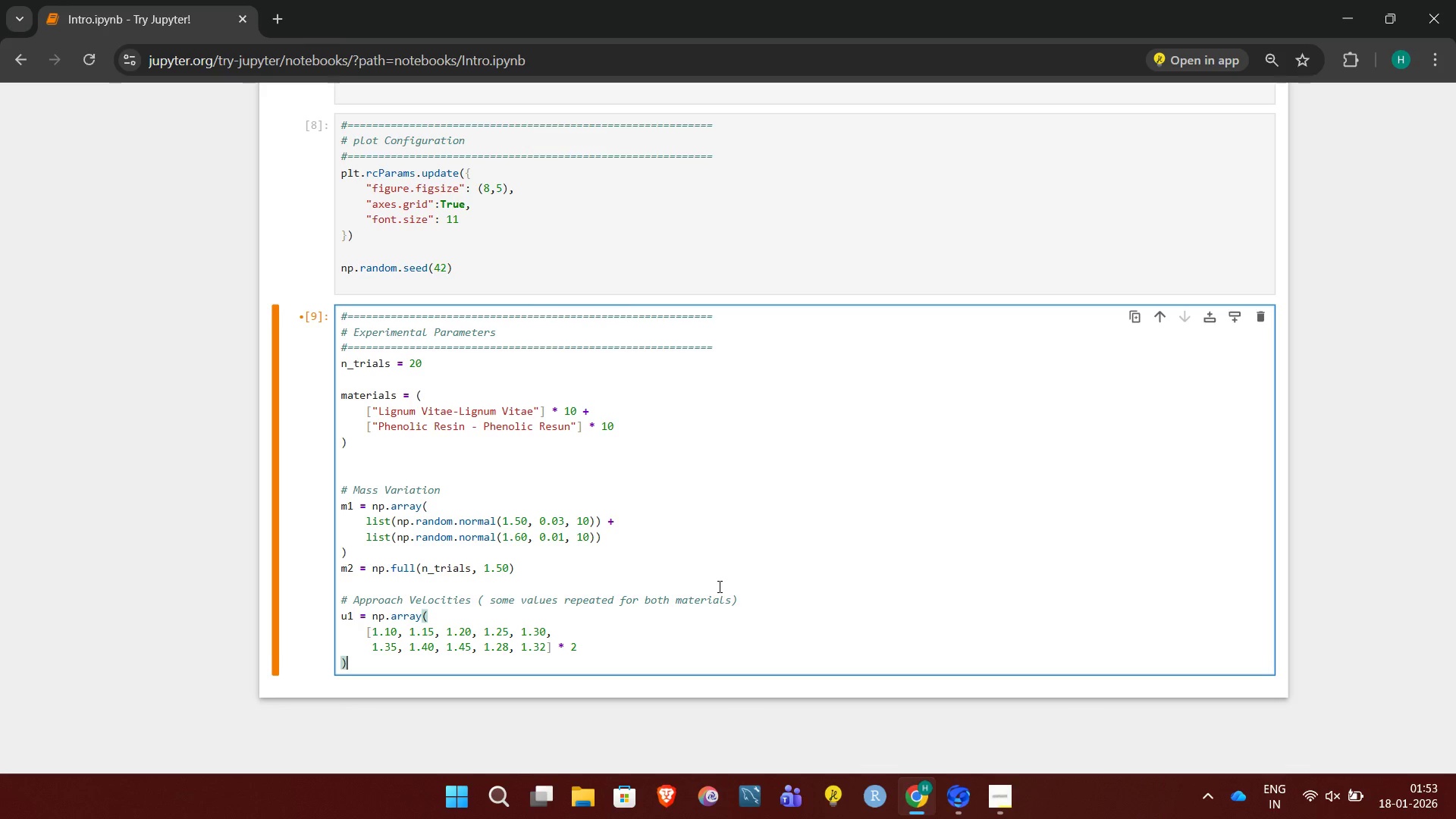 
key(Enter)
 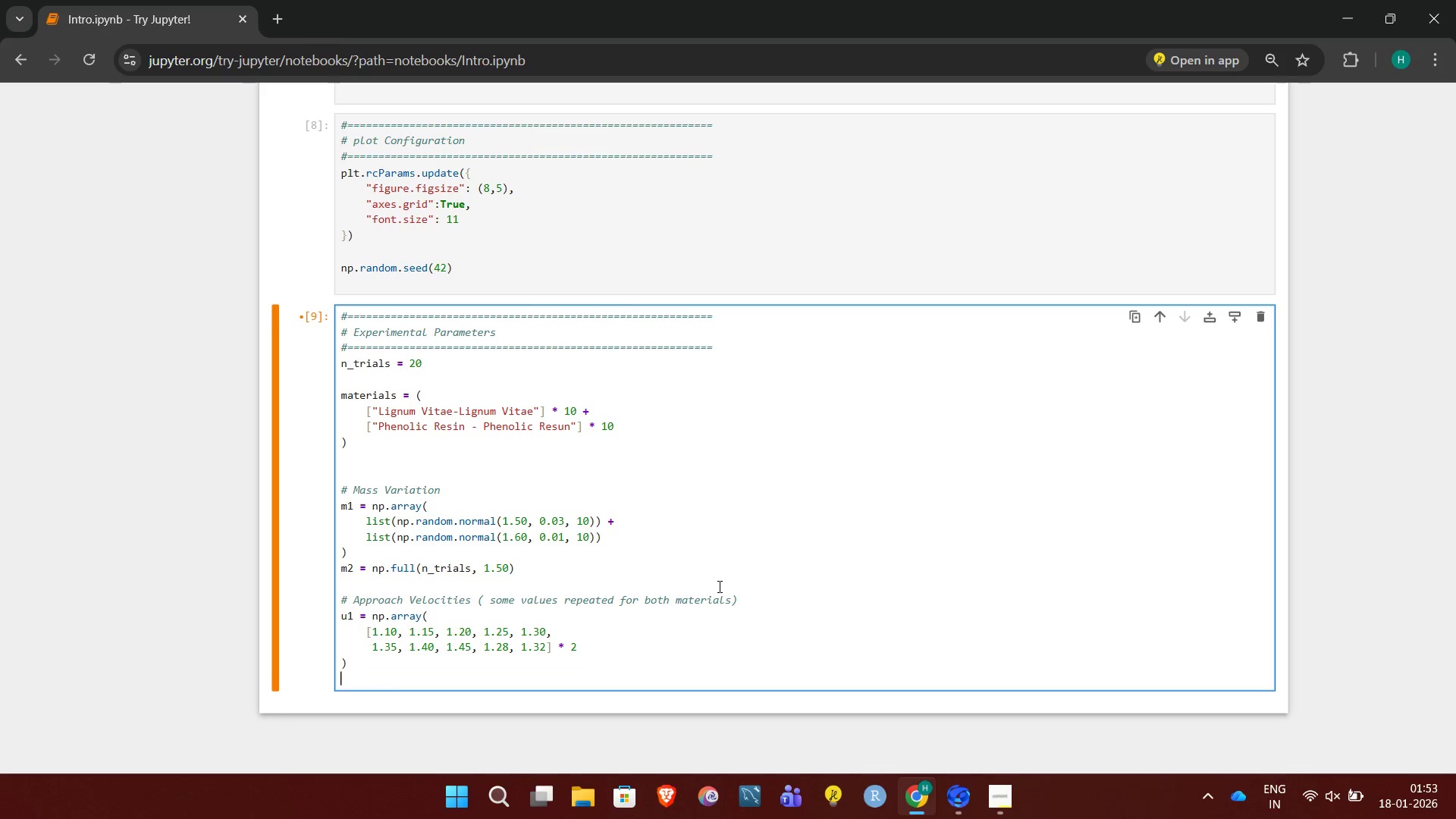 
key(Enter)
 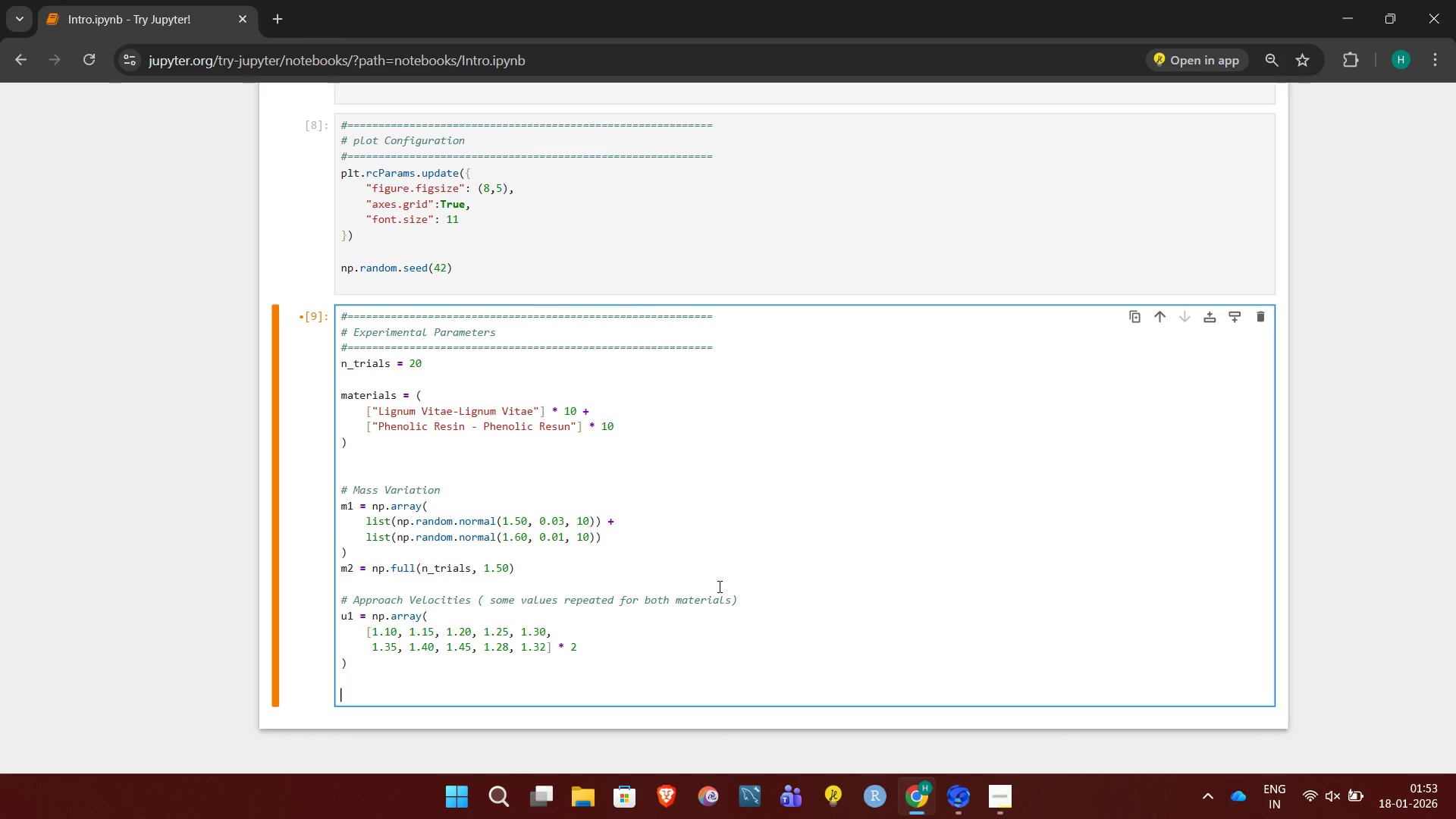 
type(u2 = np.zeros(n_trials))
 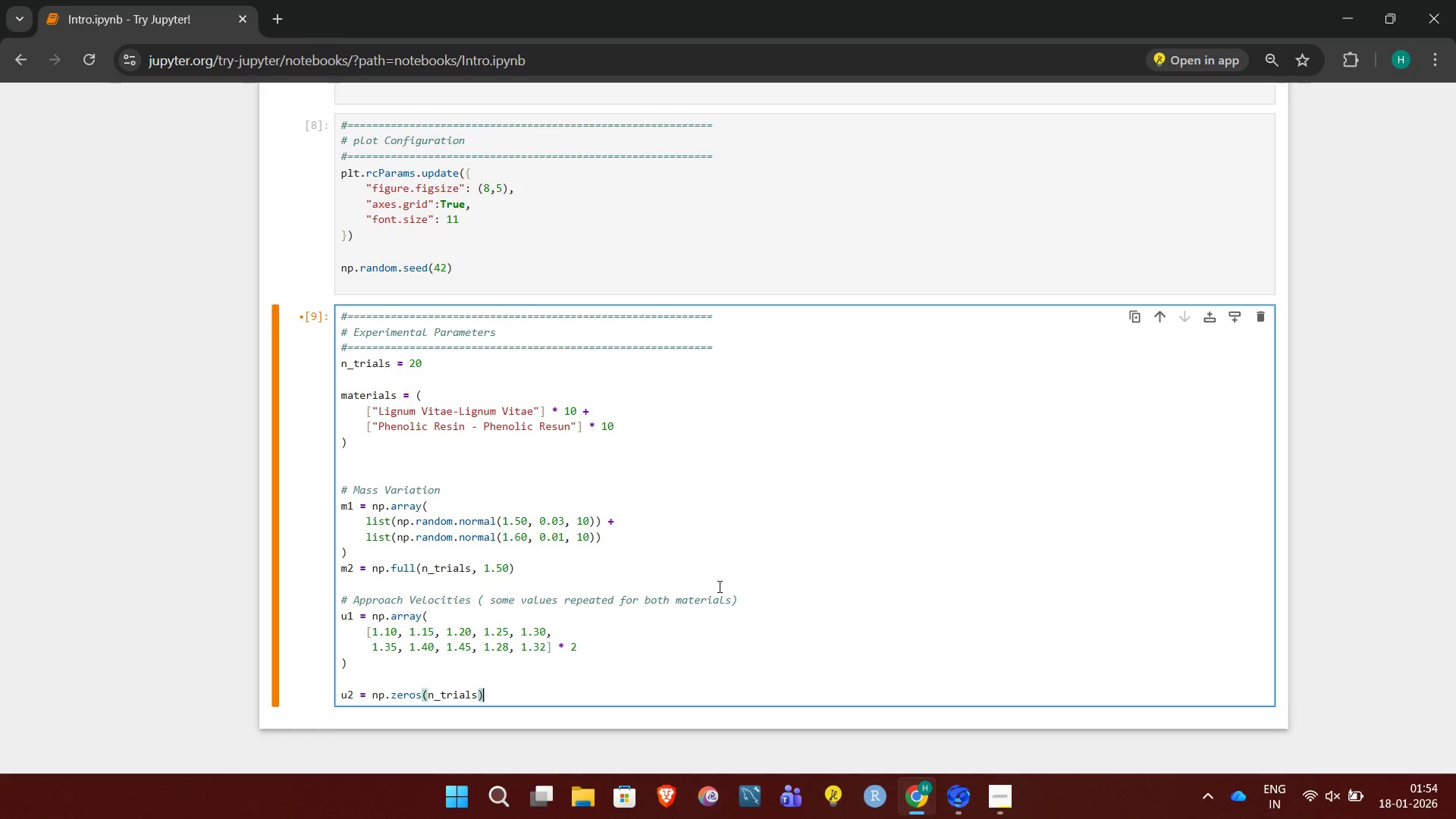 
key(Enter)
 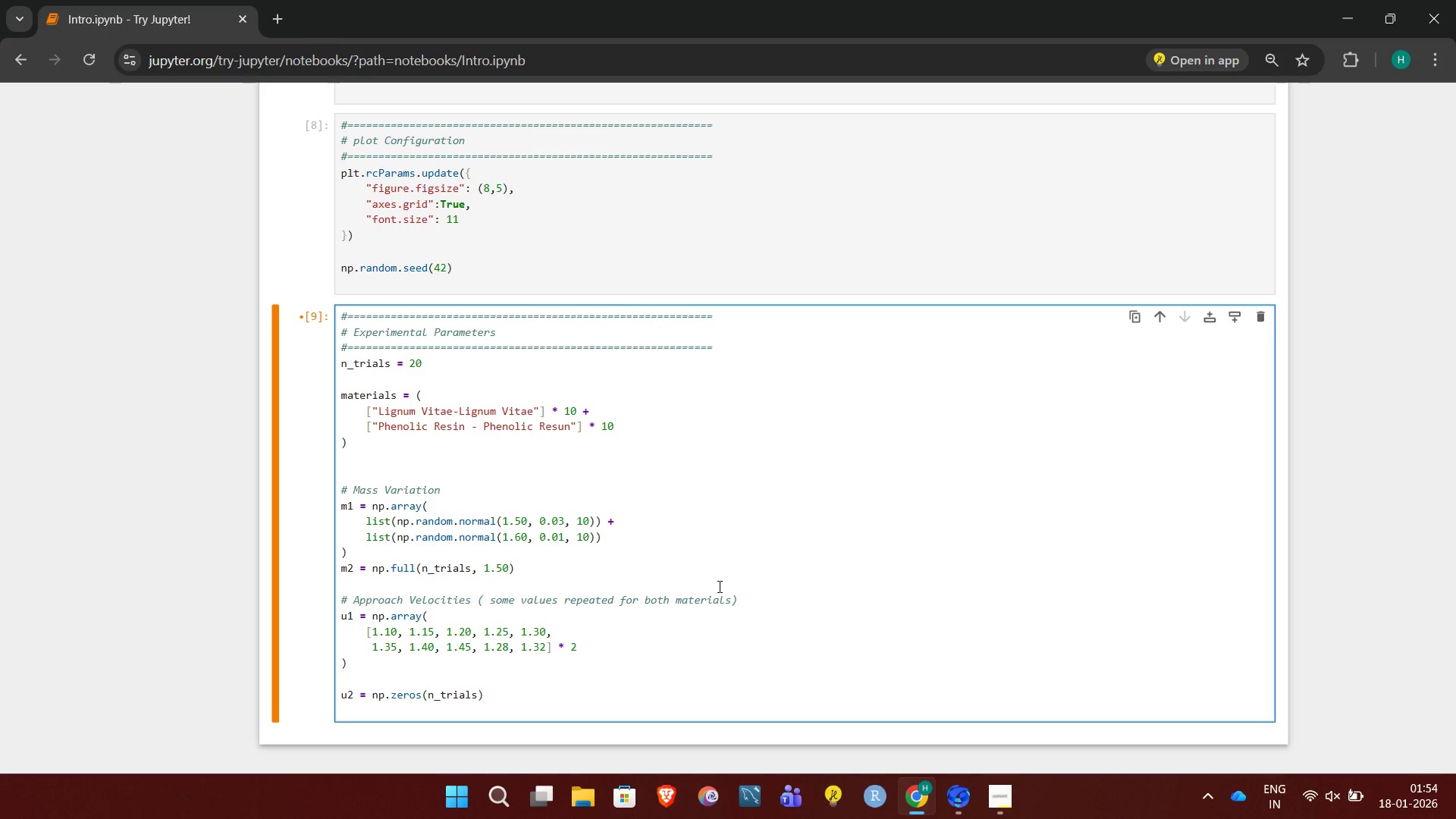 
key(Enter)
 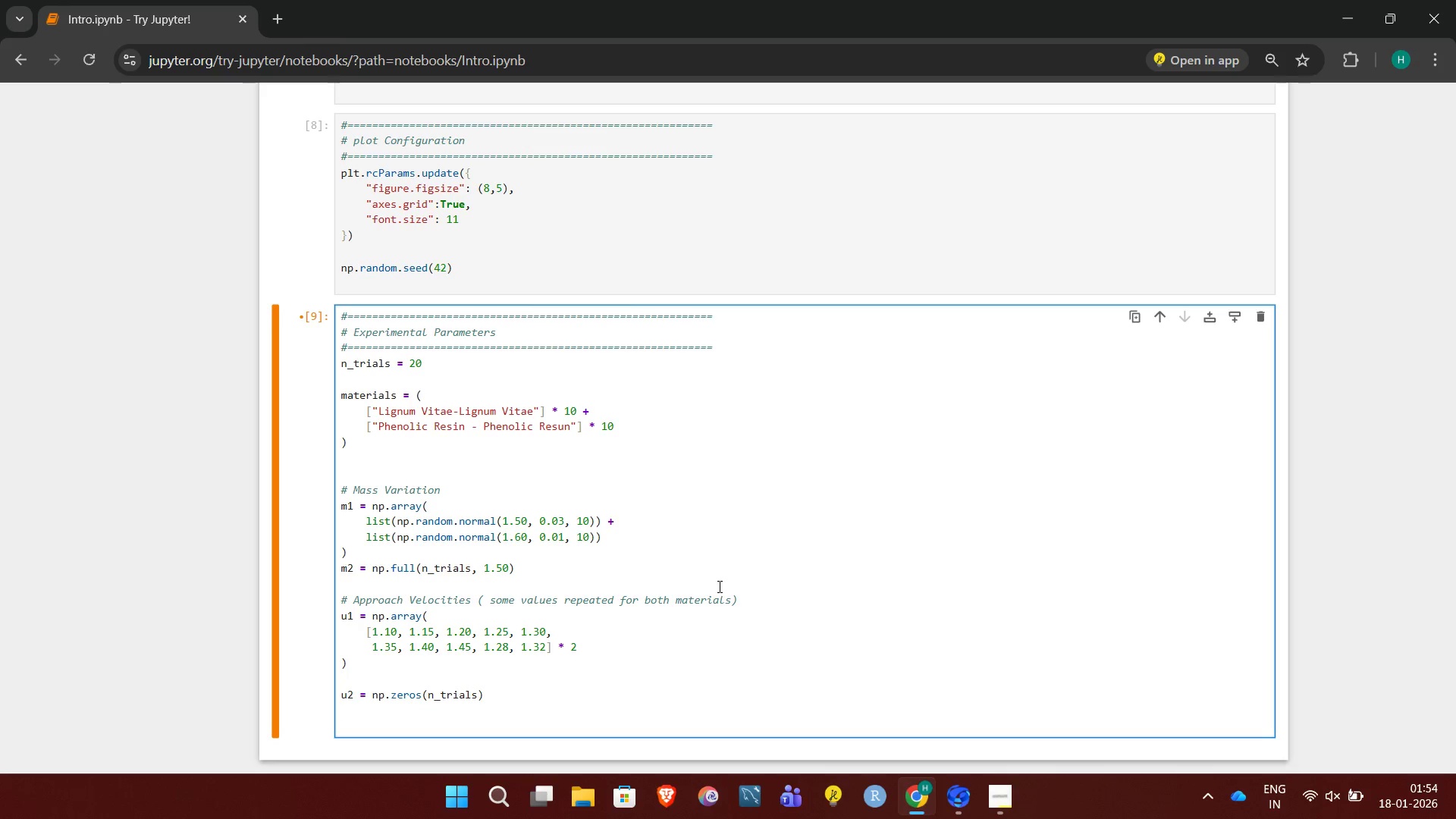 
key(Shift+3)
 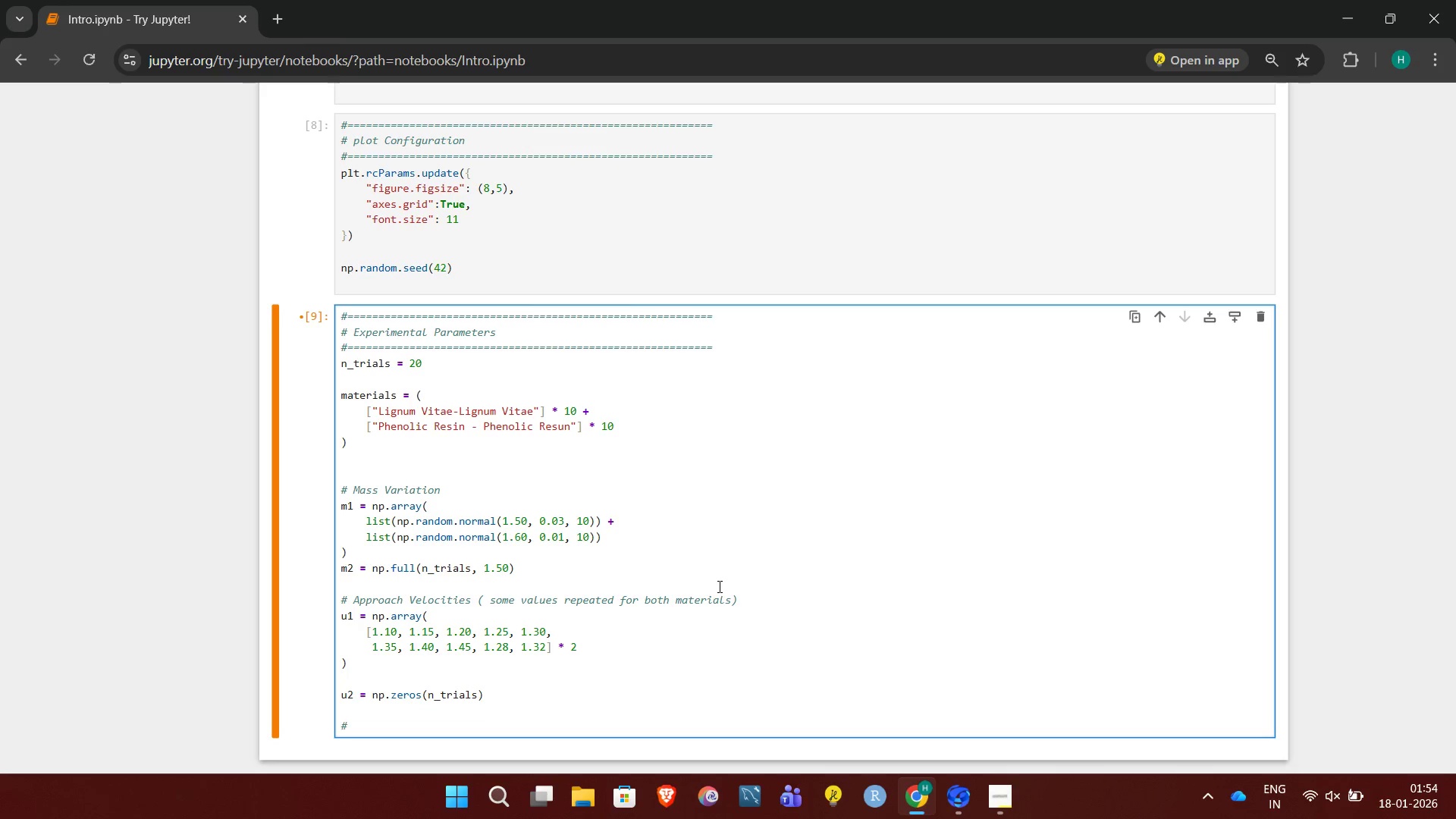 
key(Space)
 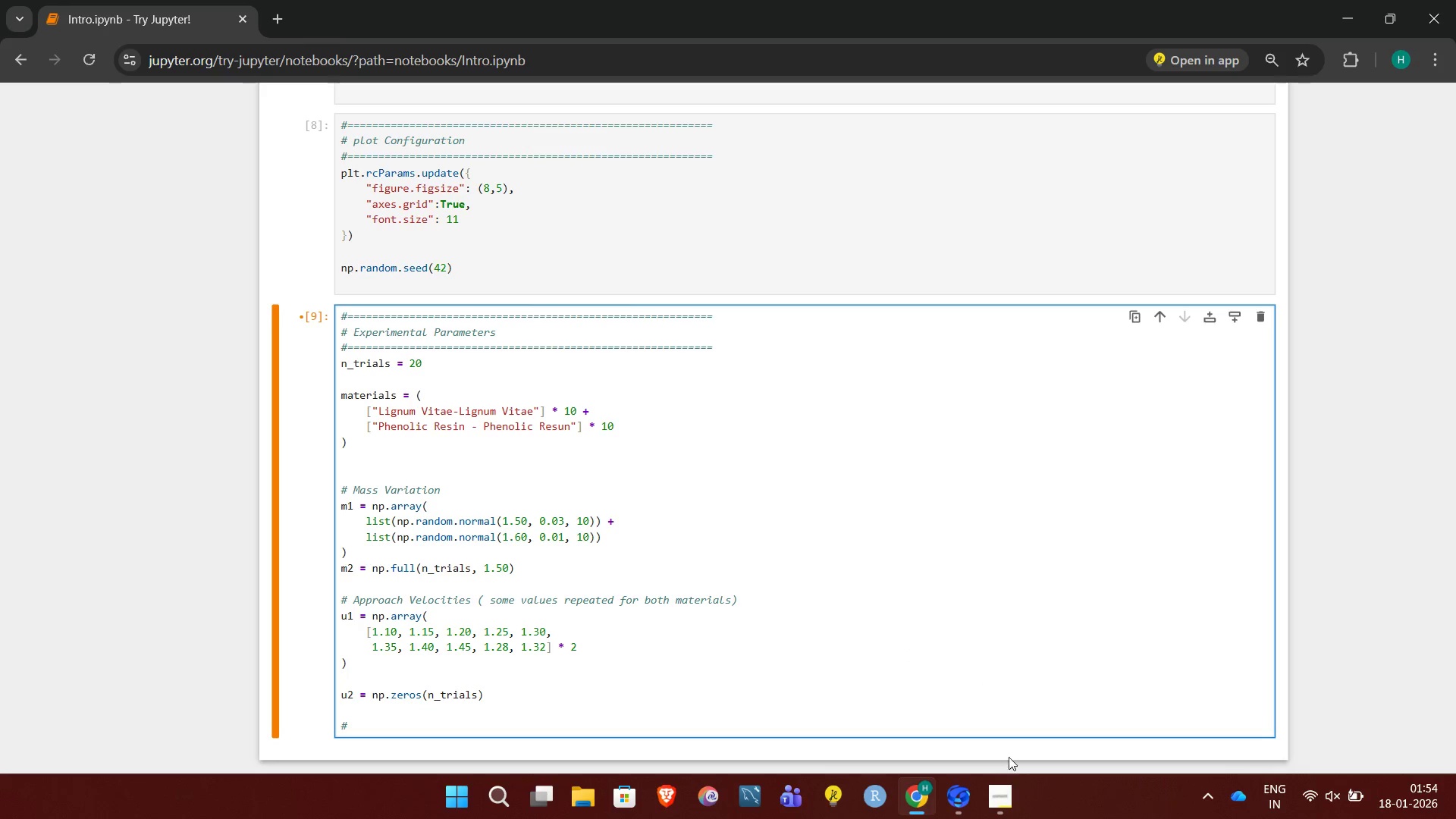 
left_click([1013, 789])